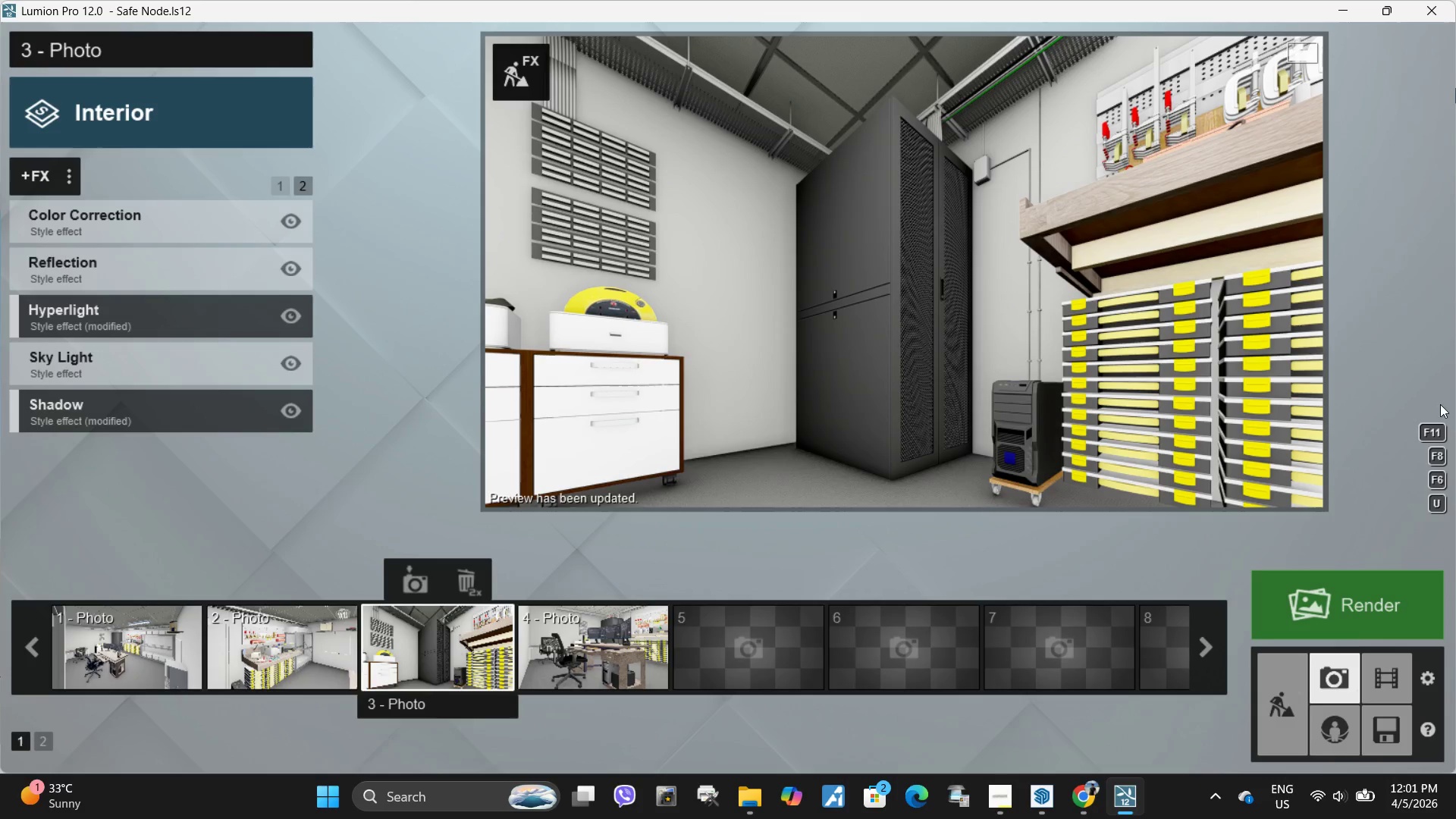 
left_click([341, 608])
 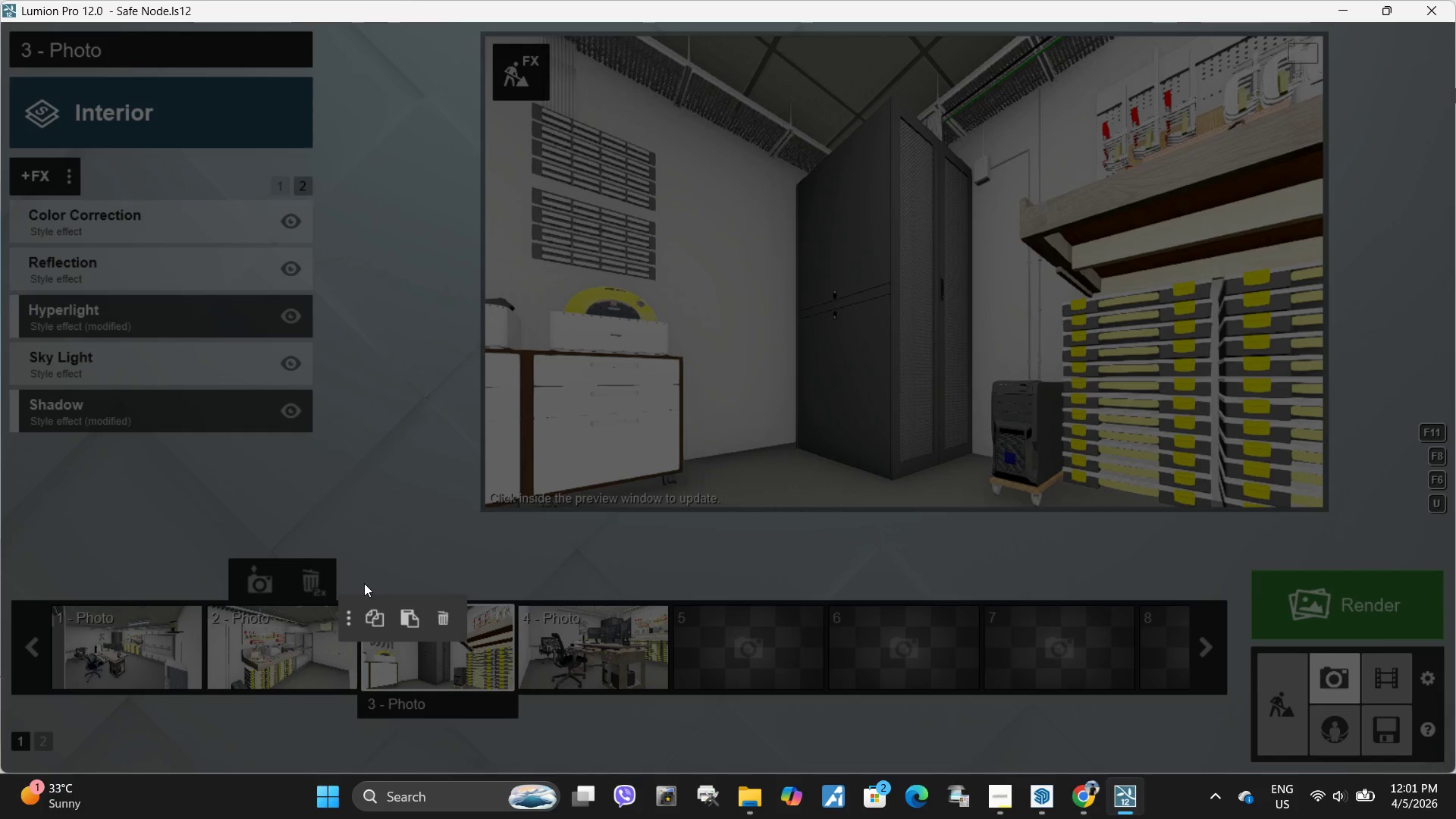 
left_click([451, 473])
 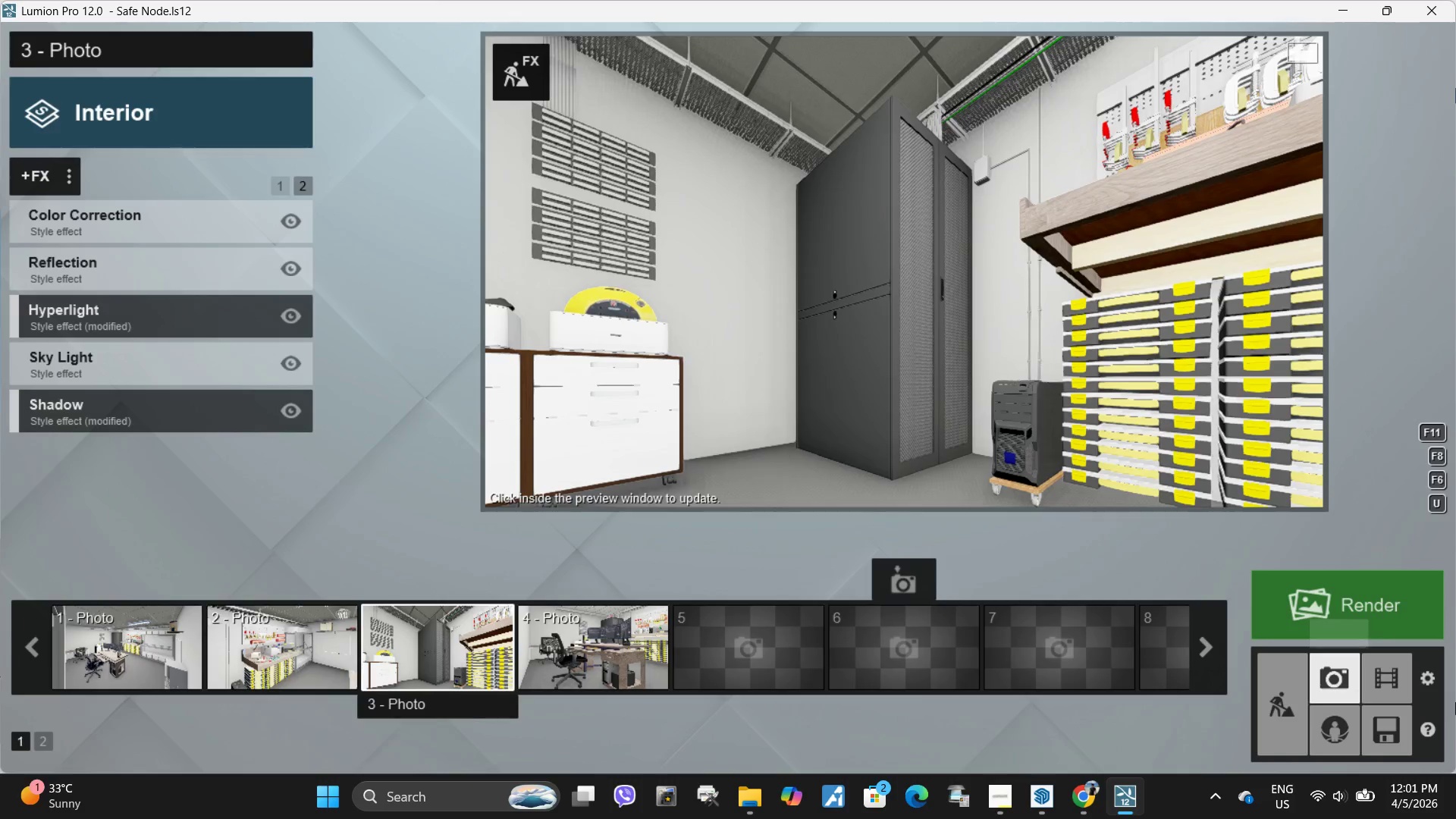 
left_click([1401, 739])
 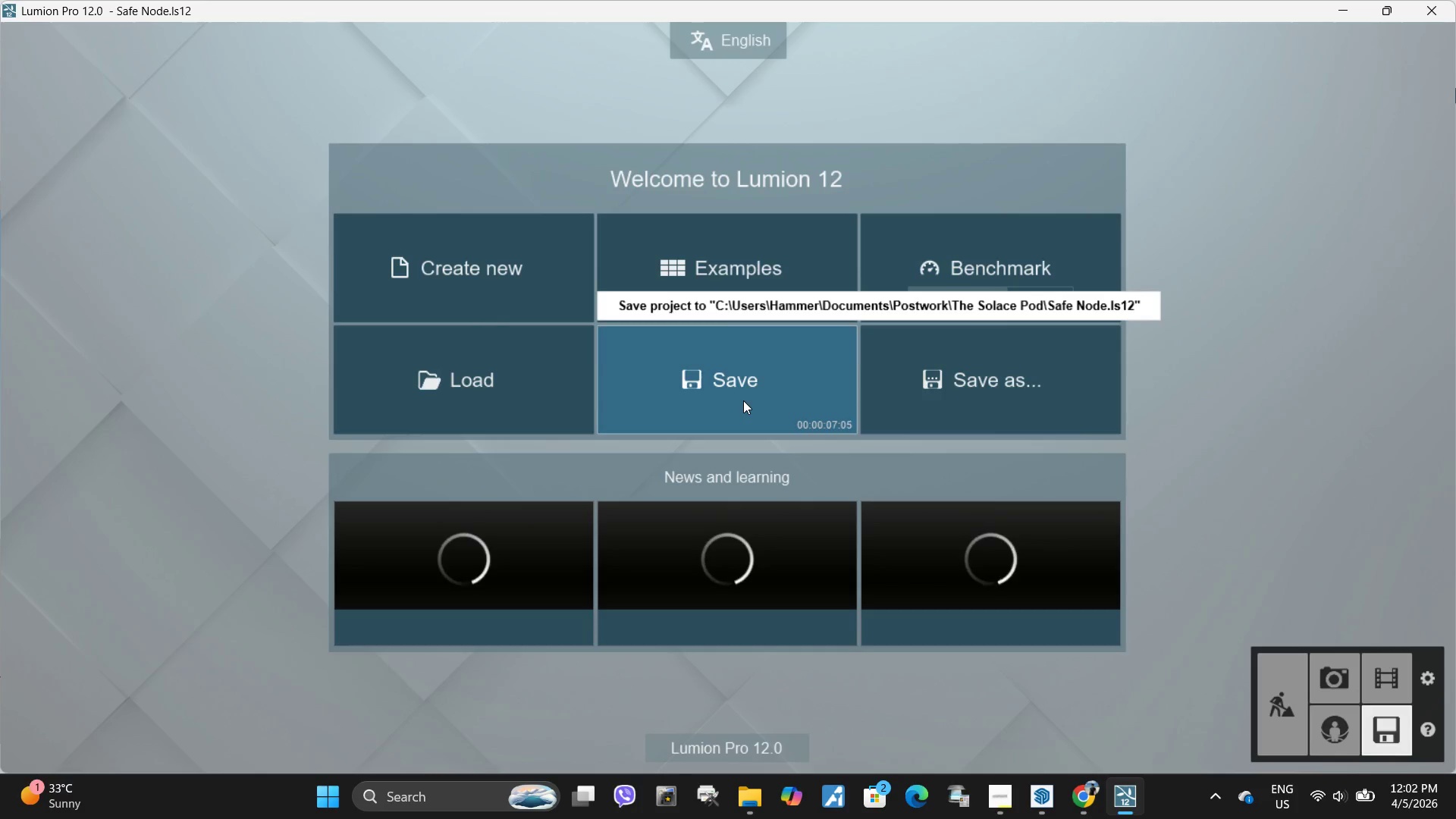 
left_click([743, 400])
 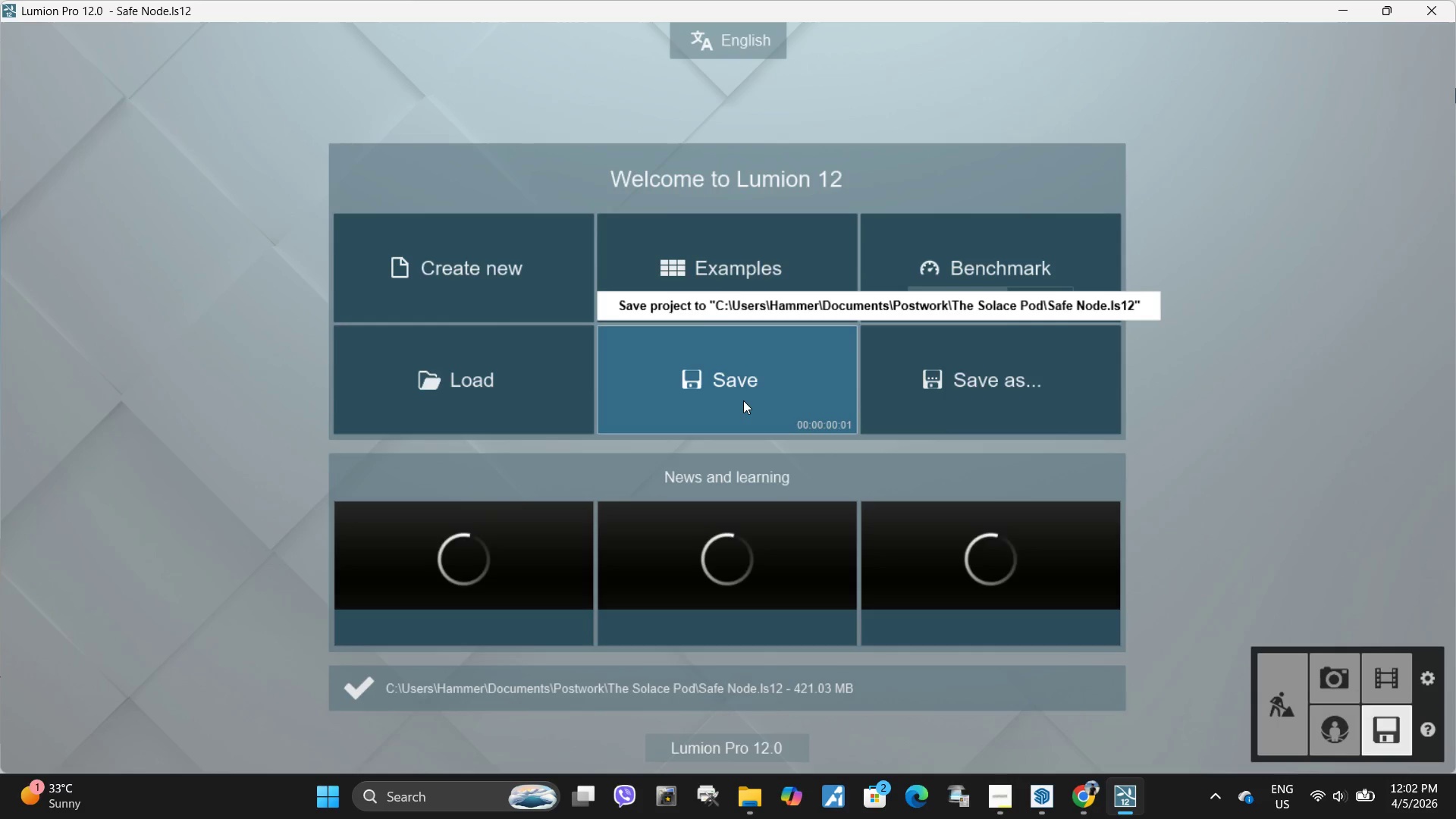 
wait(7.02)
 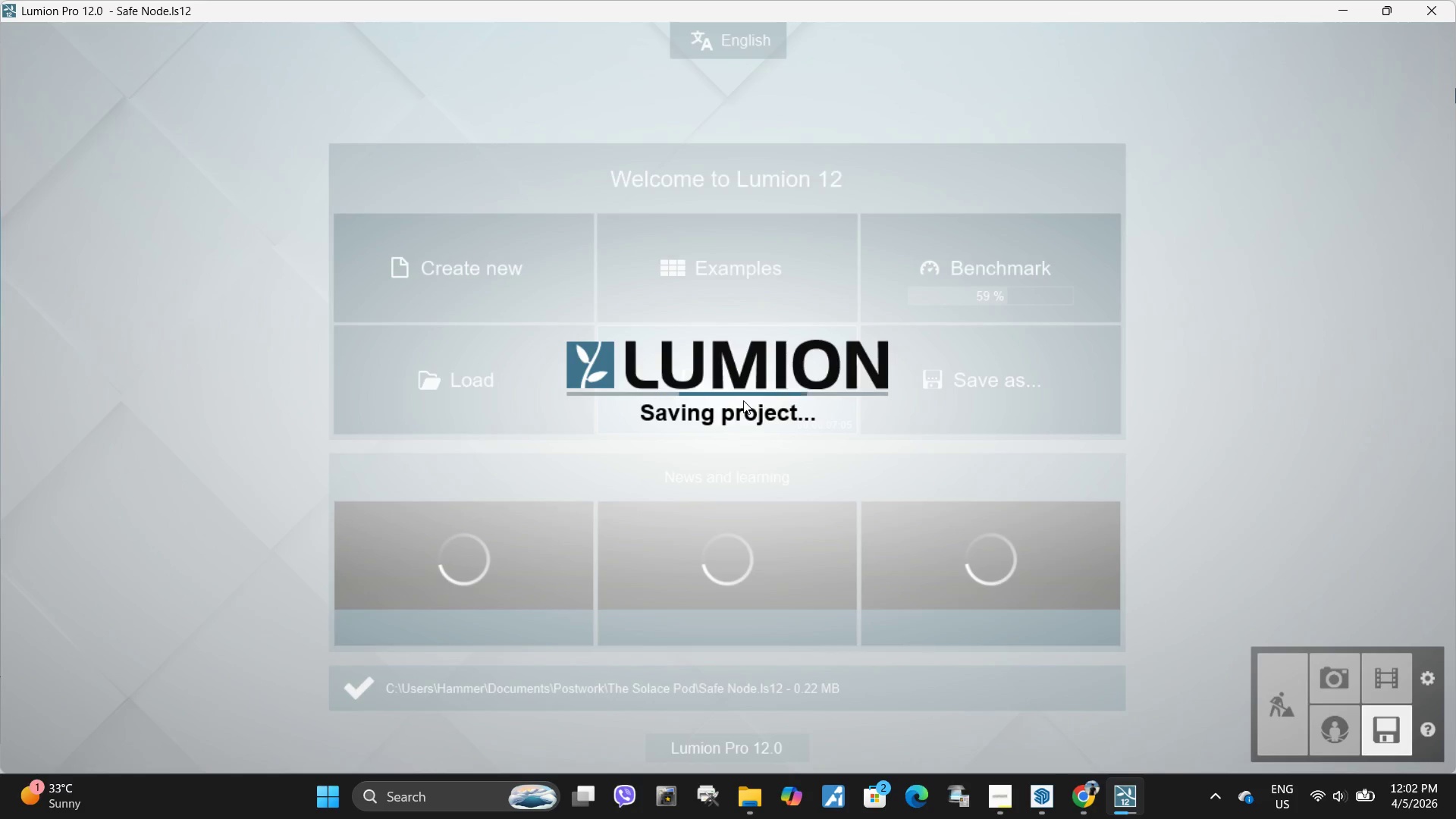 
left_click([1294, 703])
 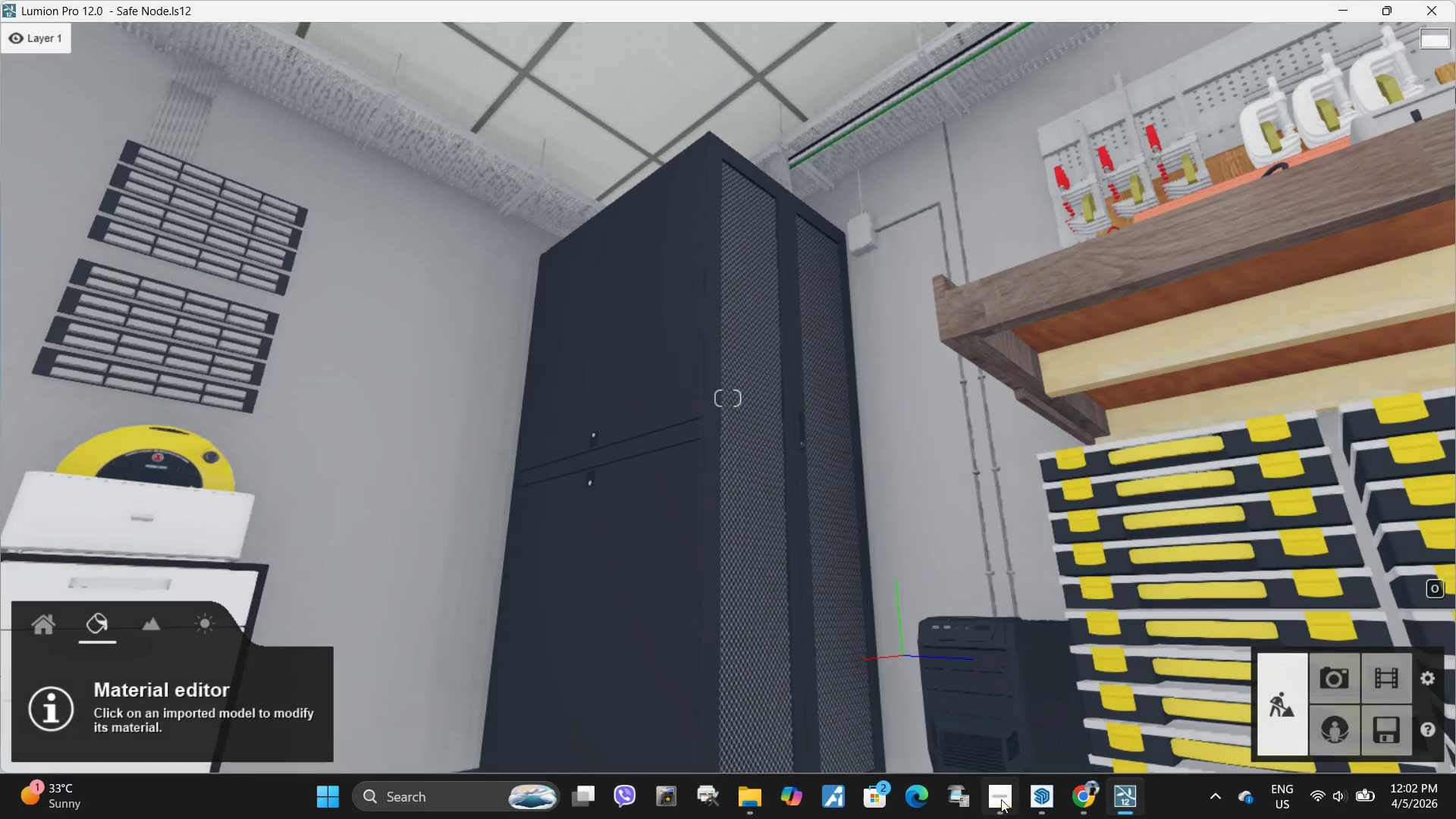 
left_click([1001, 799])